 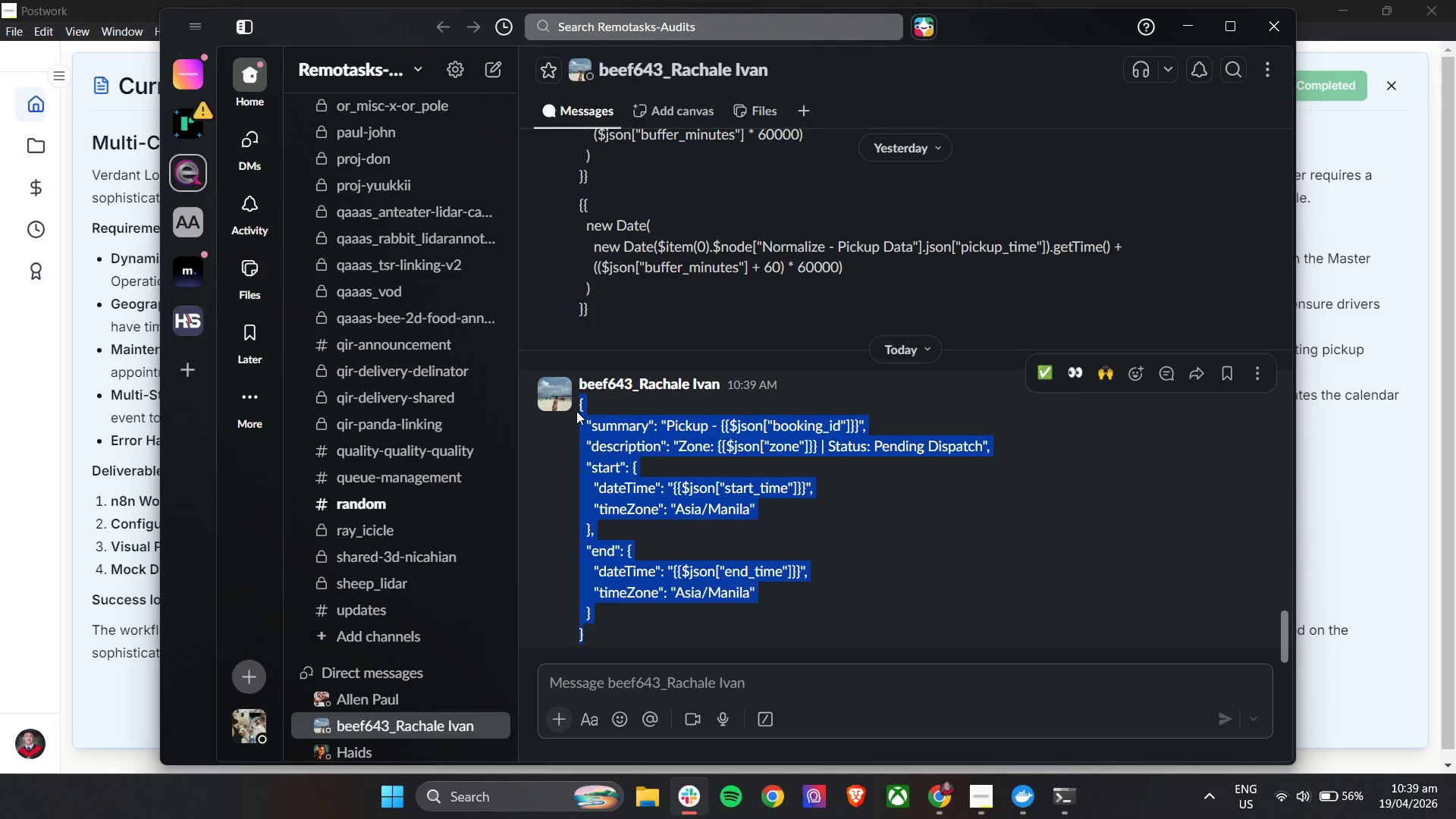 
left_click([576, 410])
 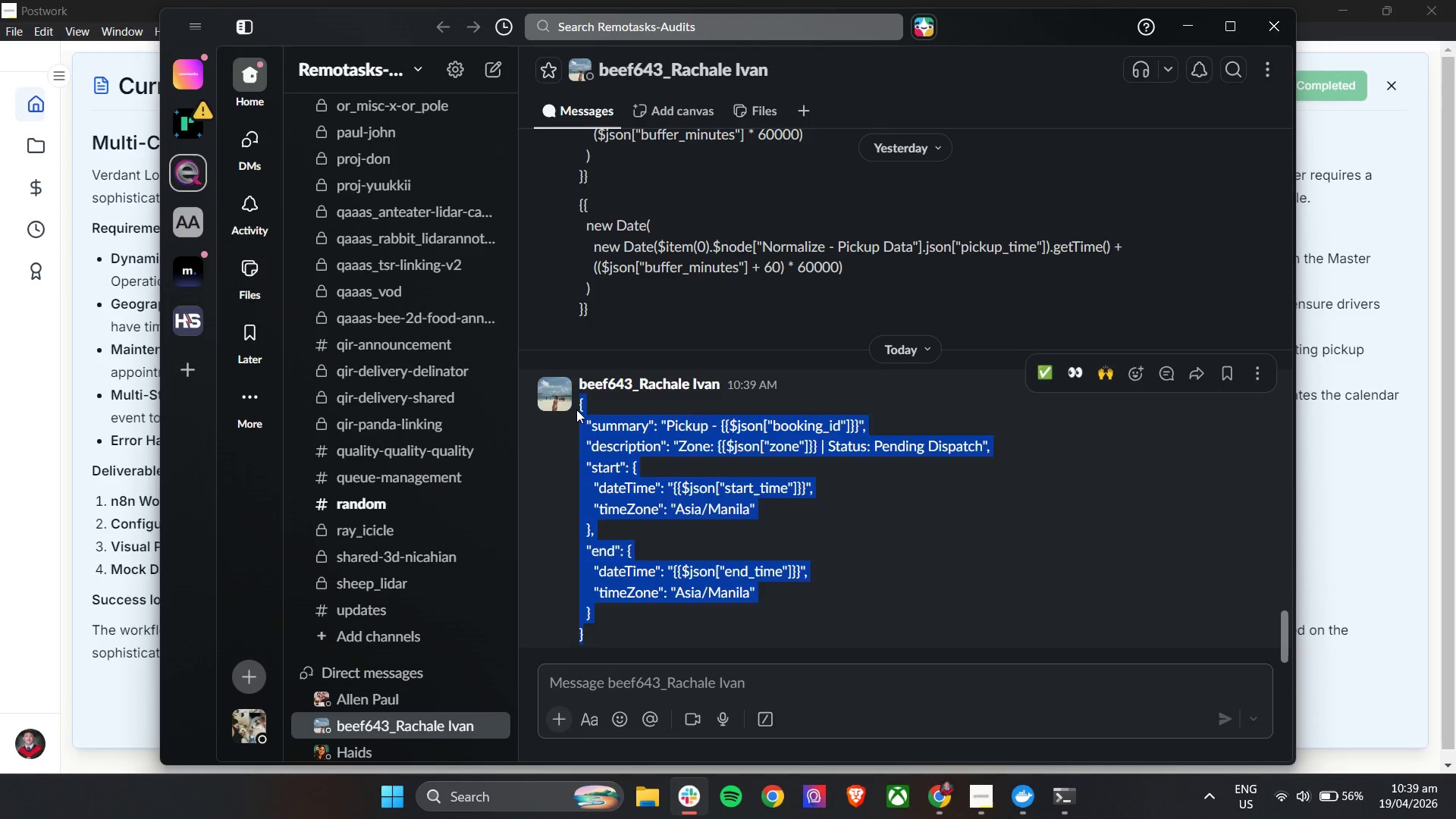 
key(Control+C)
 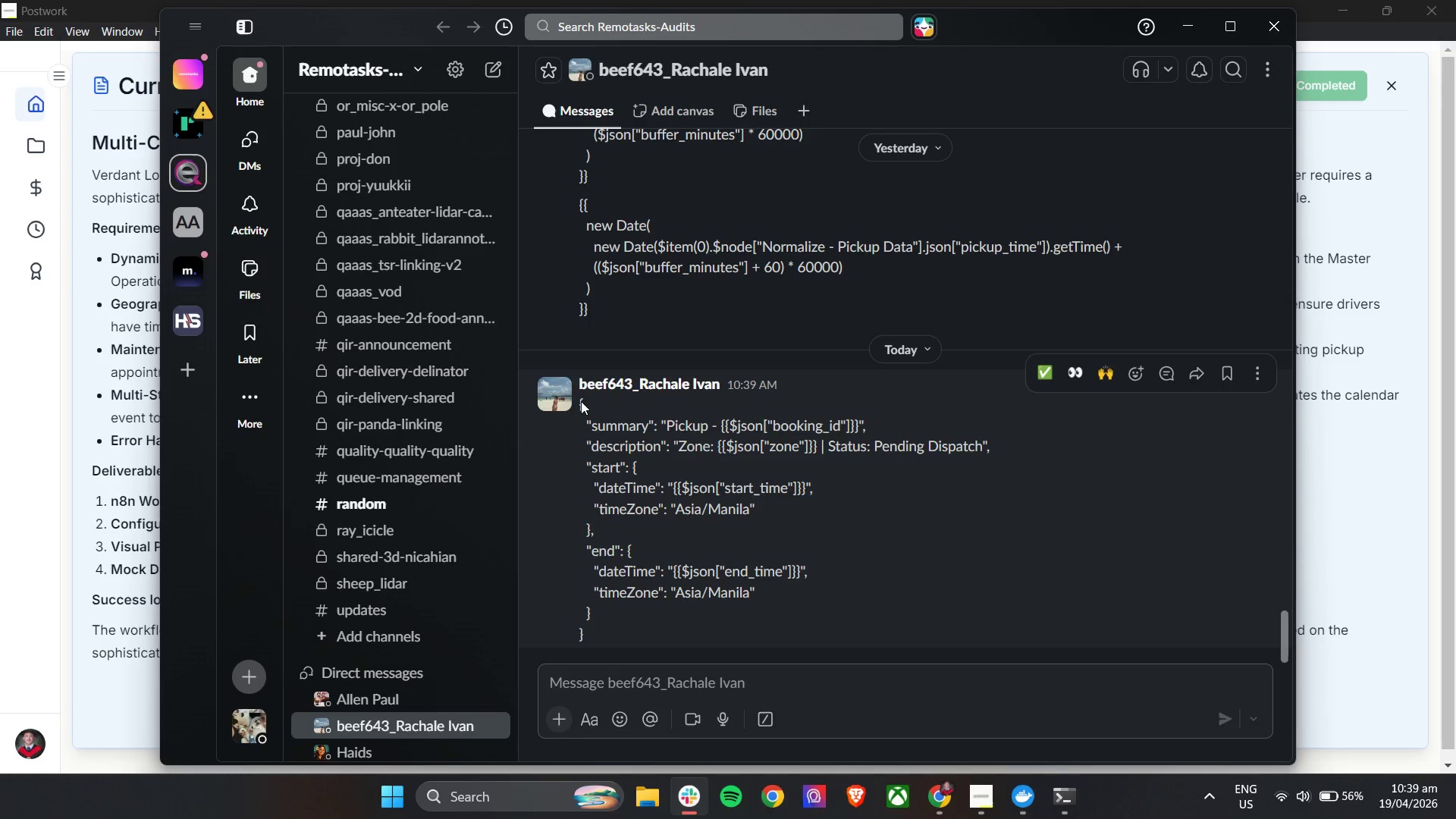 
left_click_drag(start_coordinate=[580, 401], to_coordinate=[626, 626])
 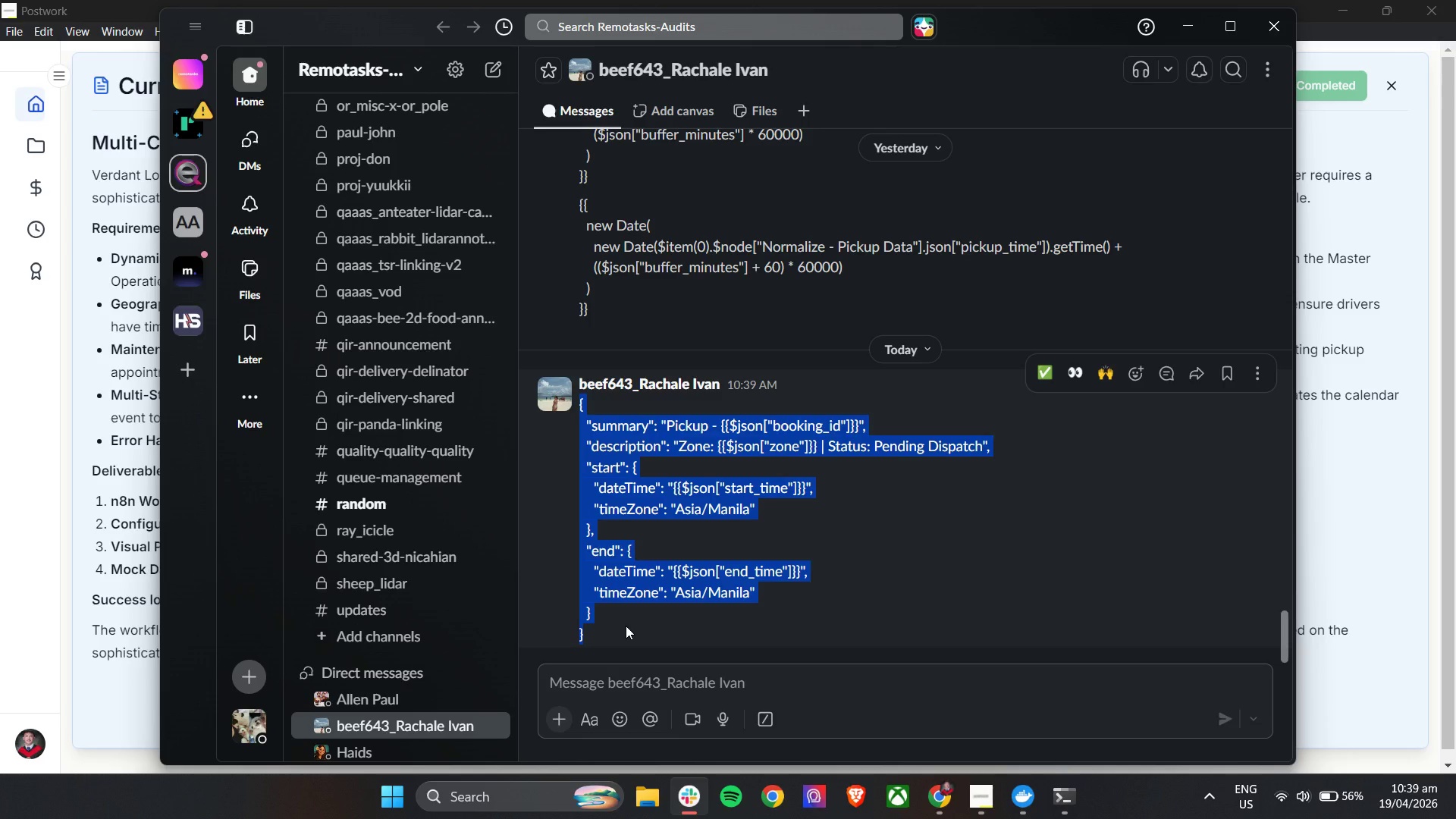 
key(Control+C)
 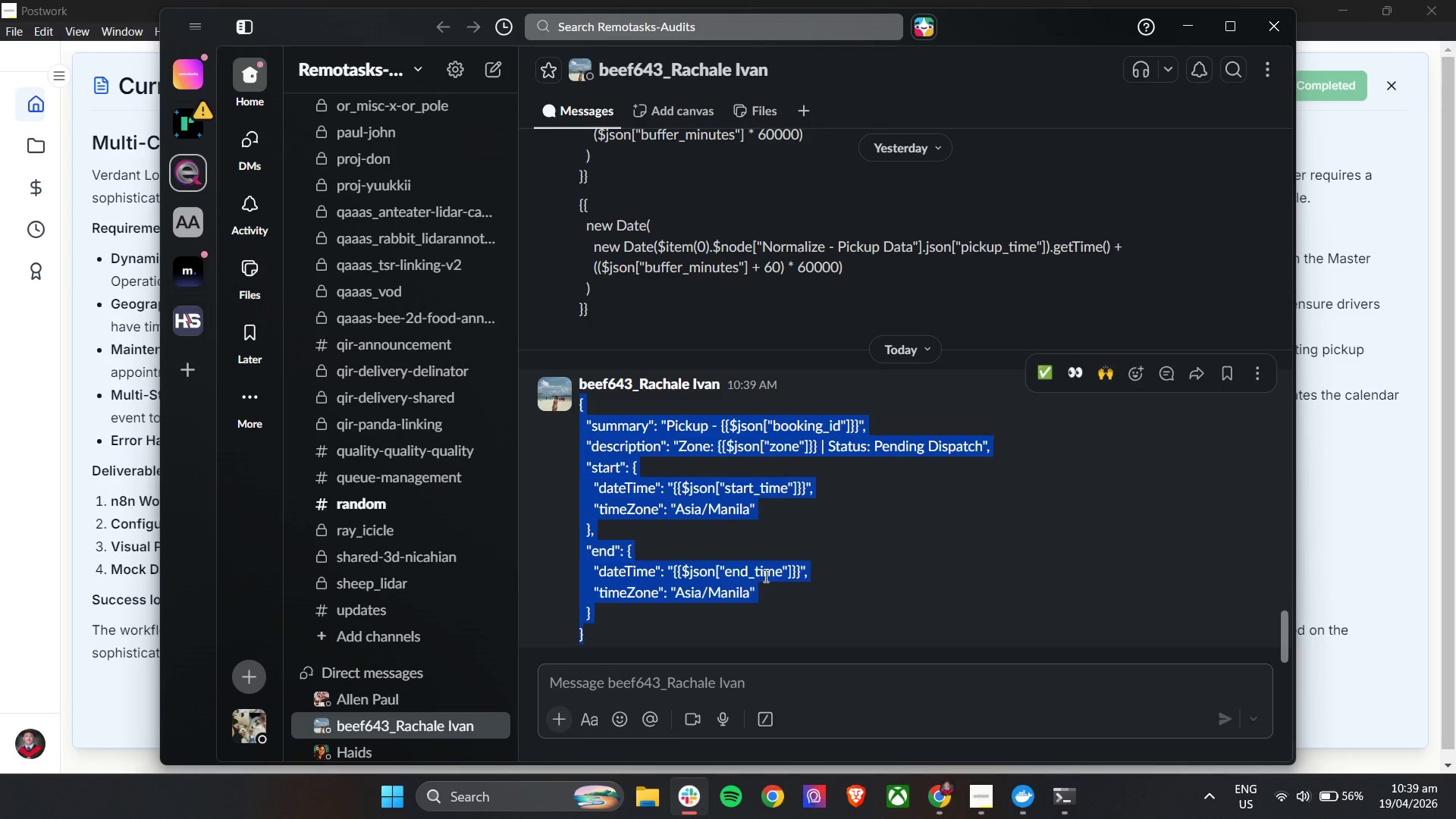 
key(Control+C)
 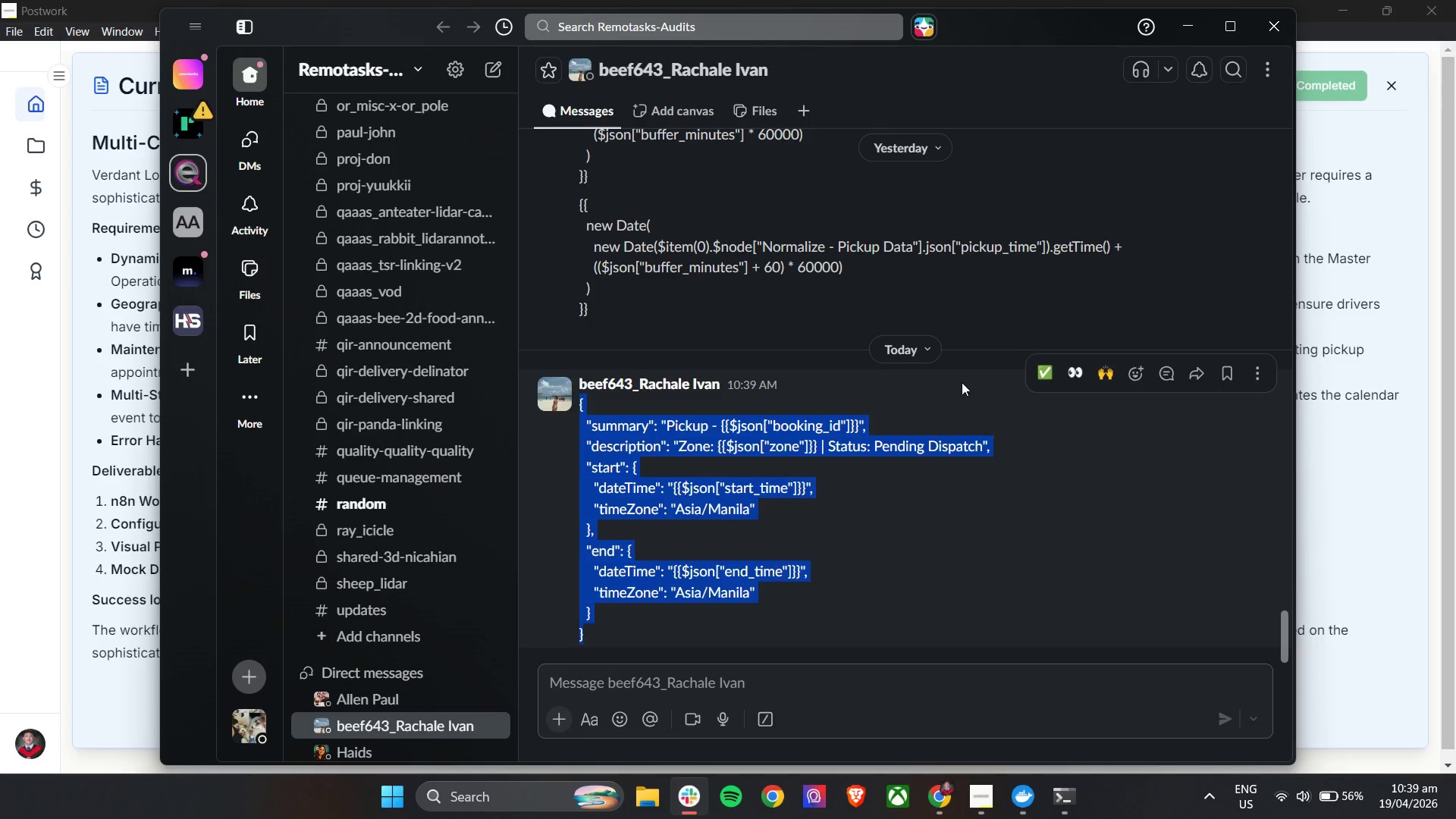 
key(Control+C)
 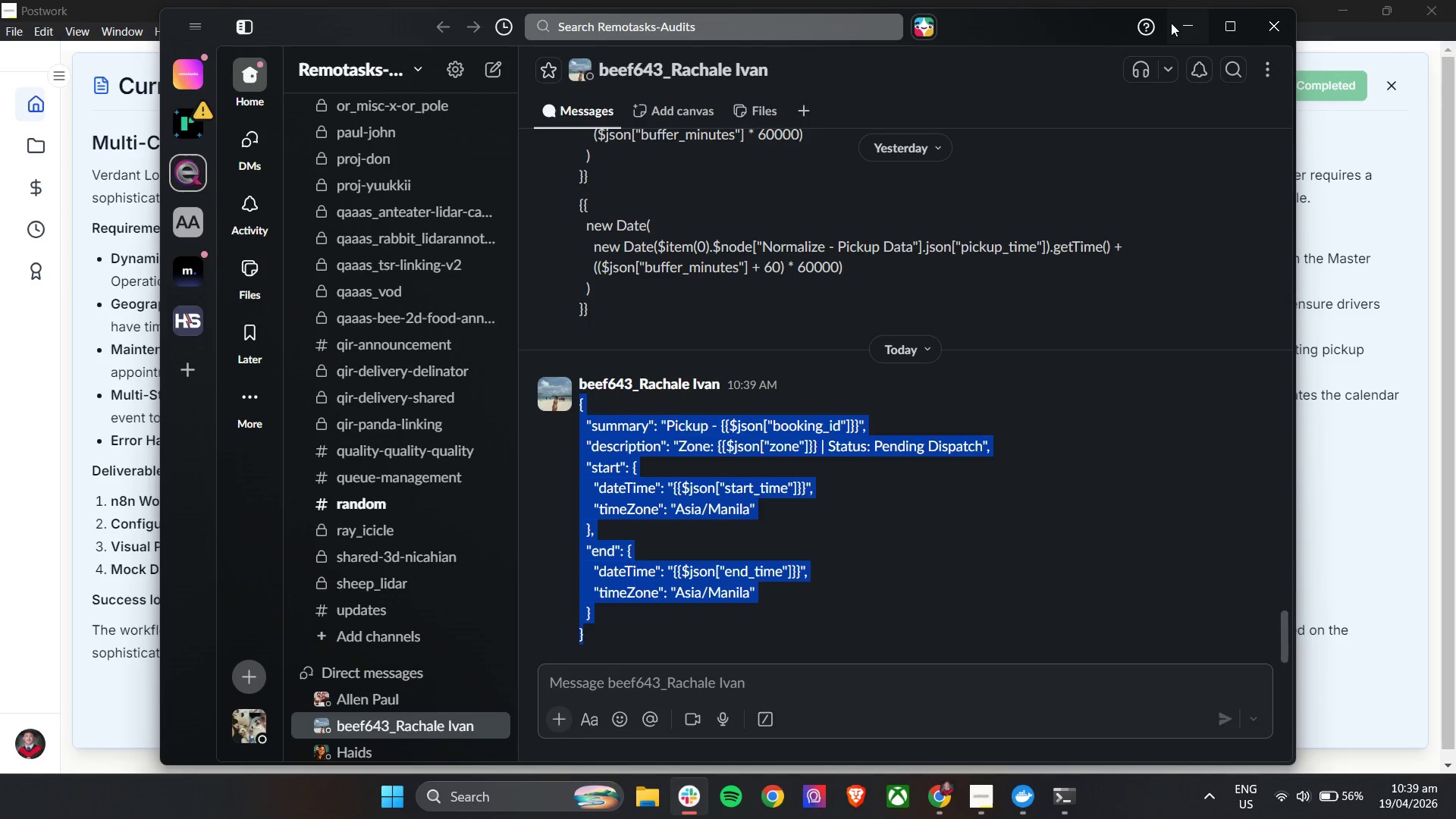 
left_click([1181, 20])